 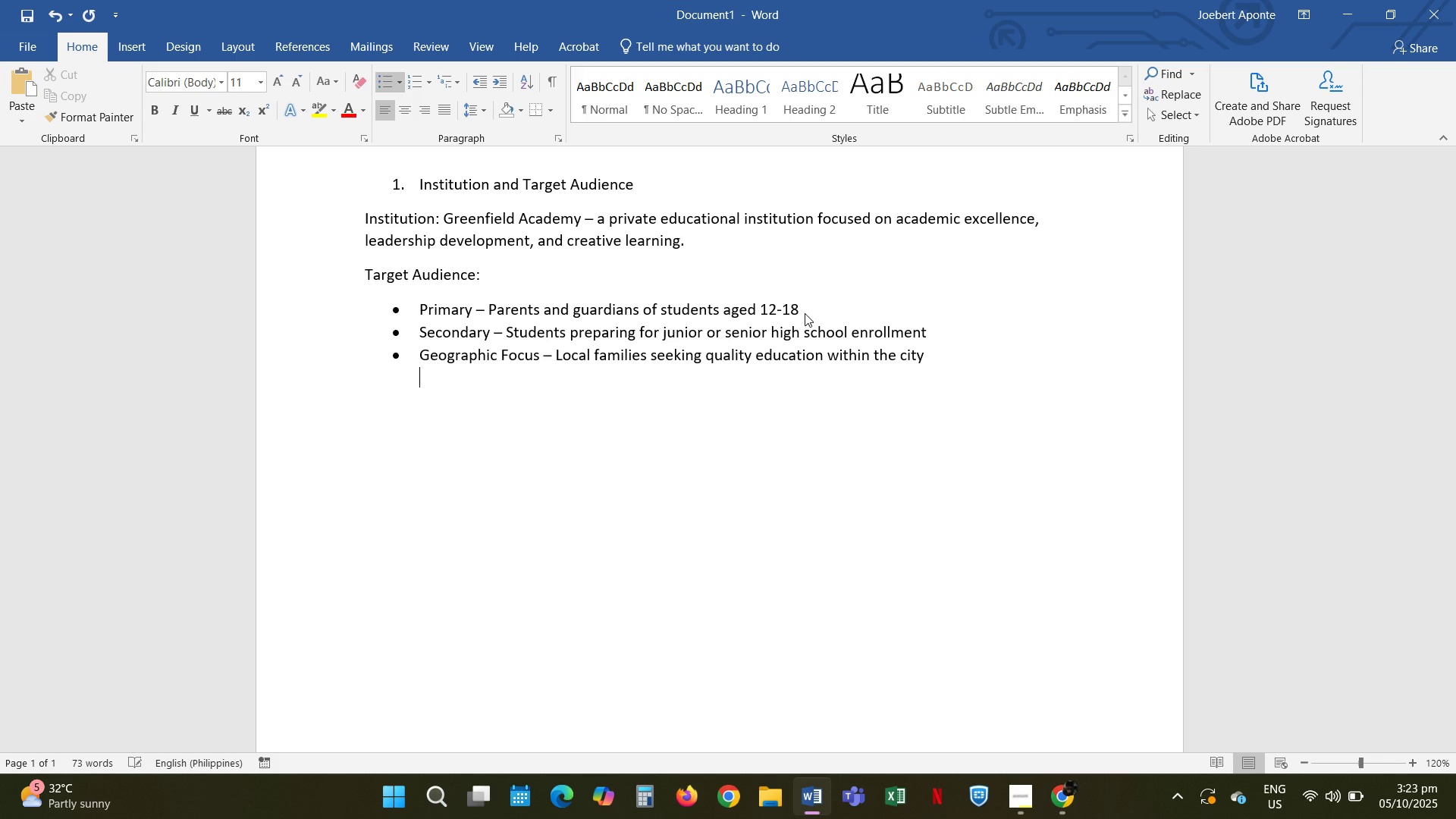 
key(Enter)
 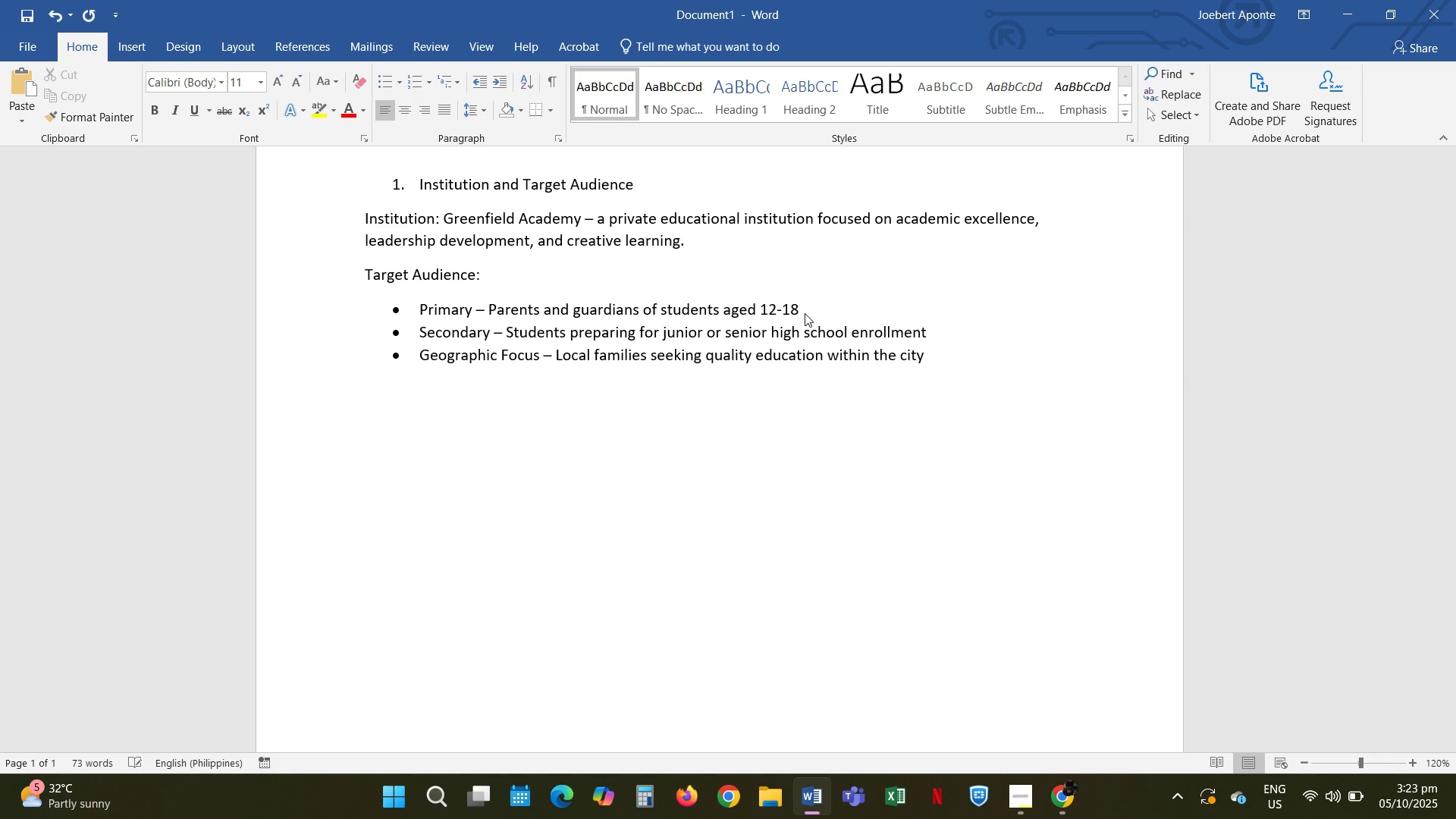 
key(2)
 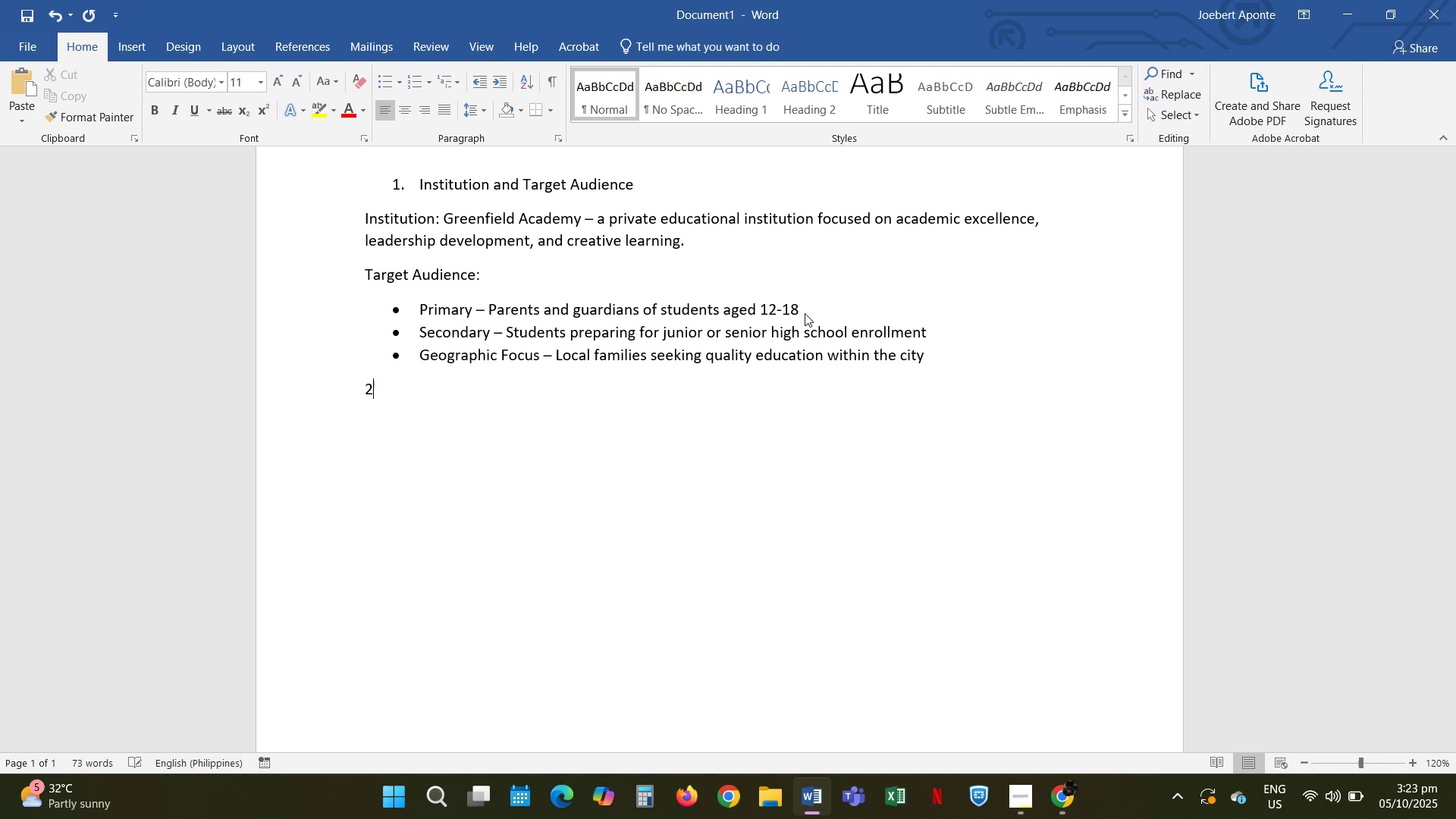 
key(Period)
 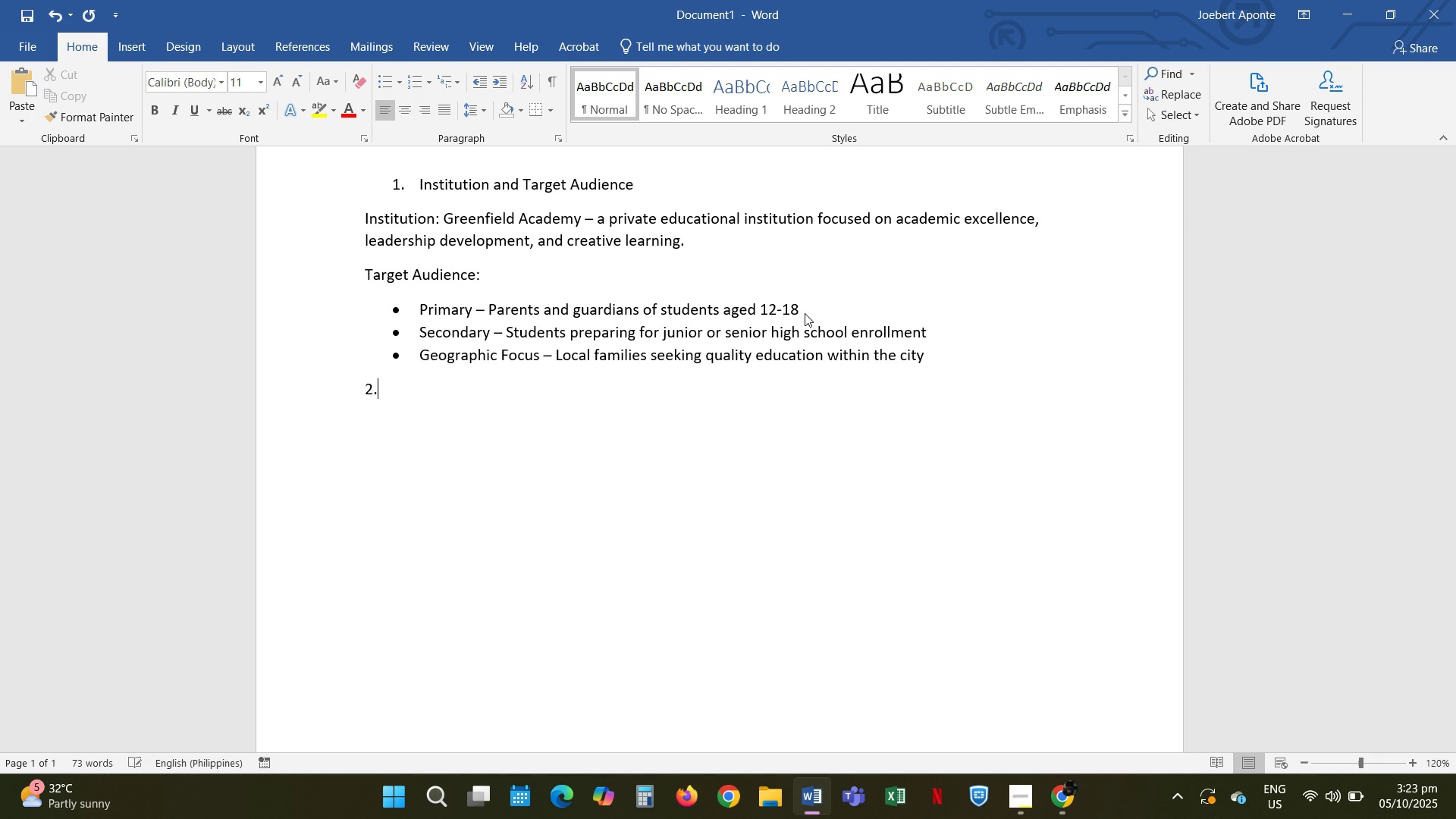 
key(Space)
 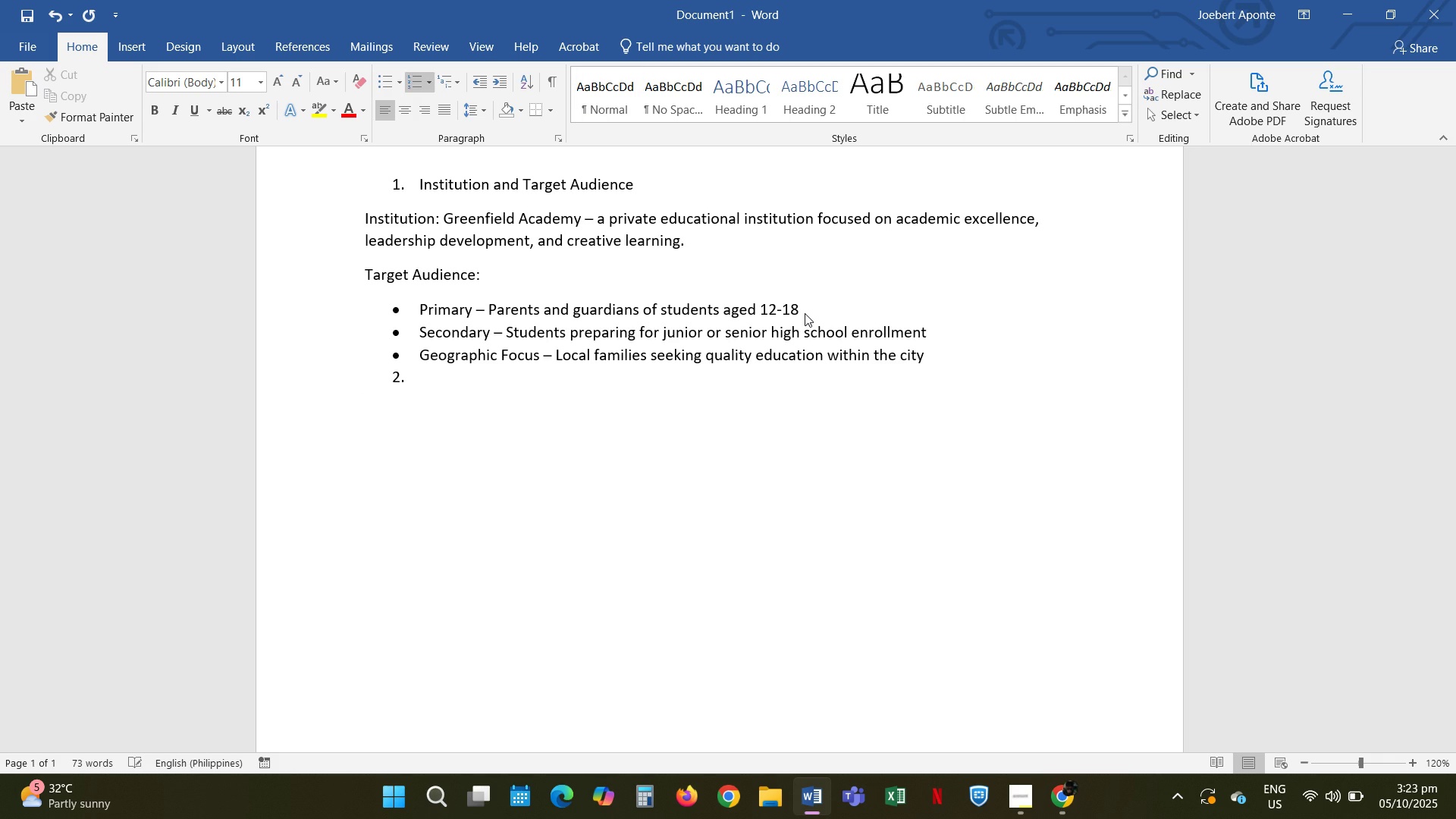 
key(Backspace)
 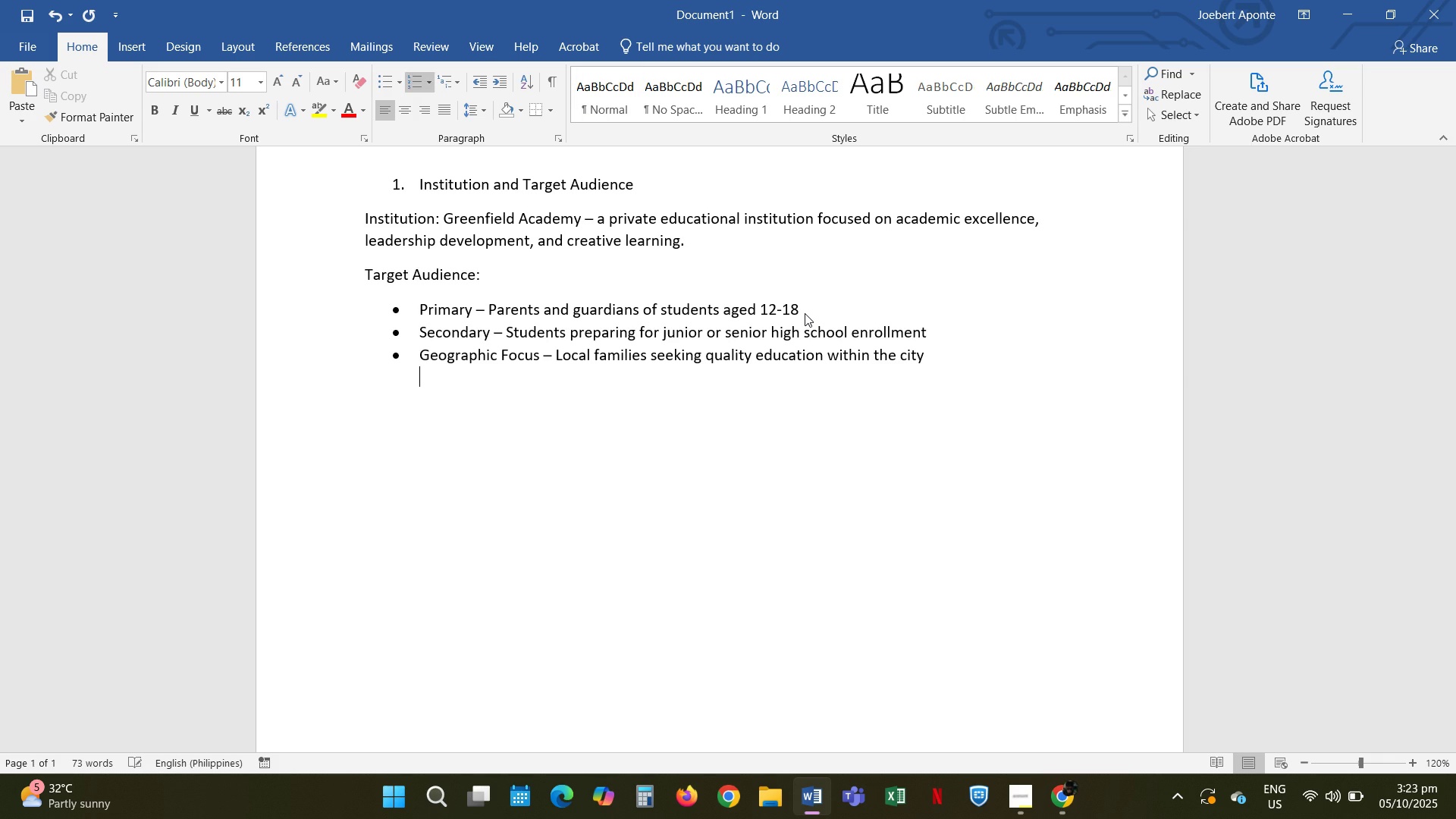 
key(Backspace)
 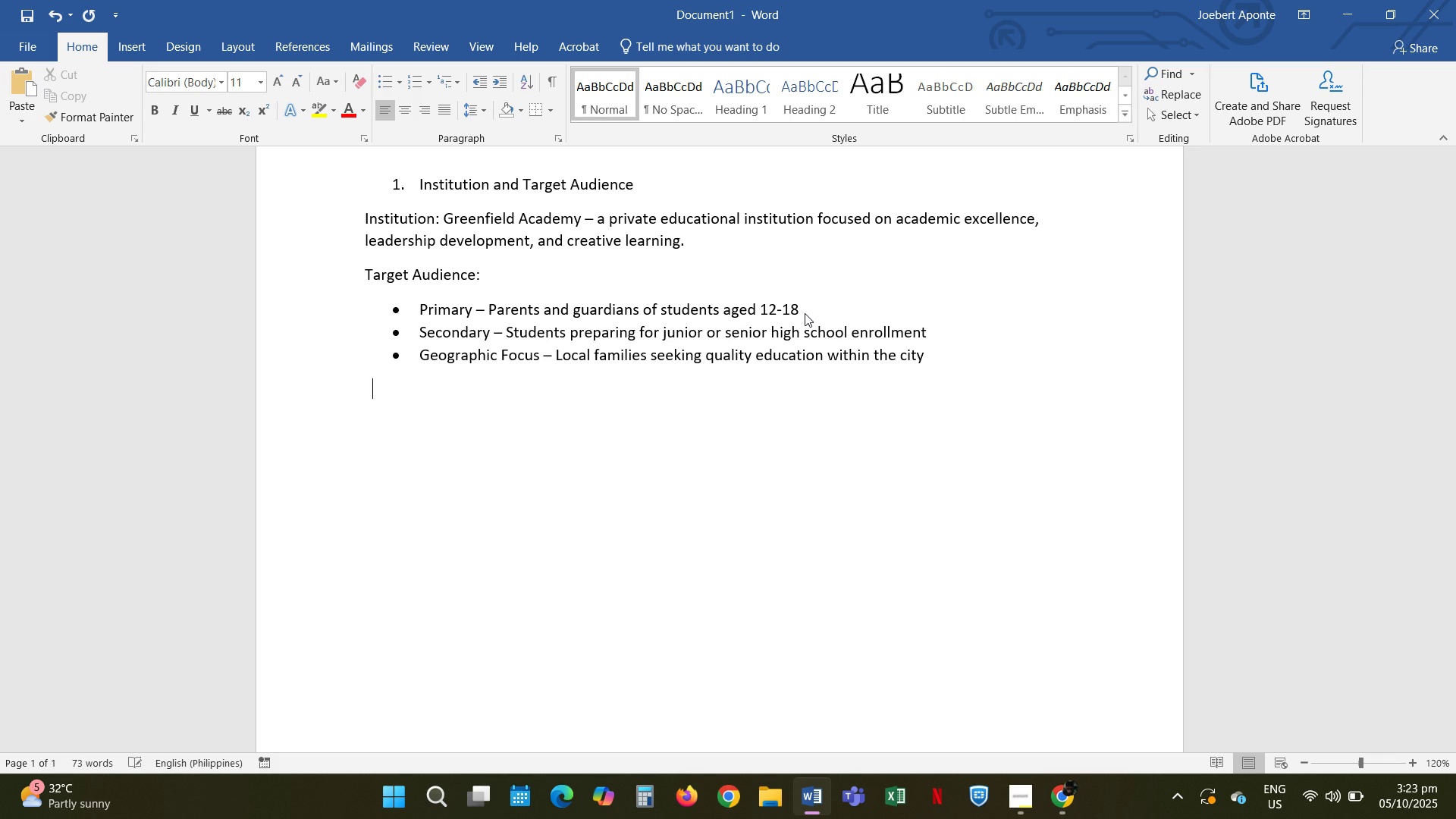 
key(Backspace)
 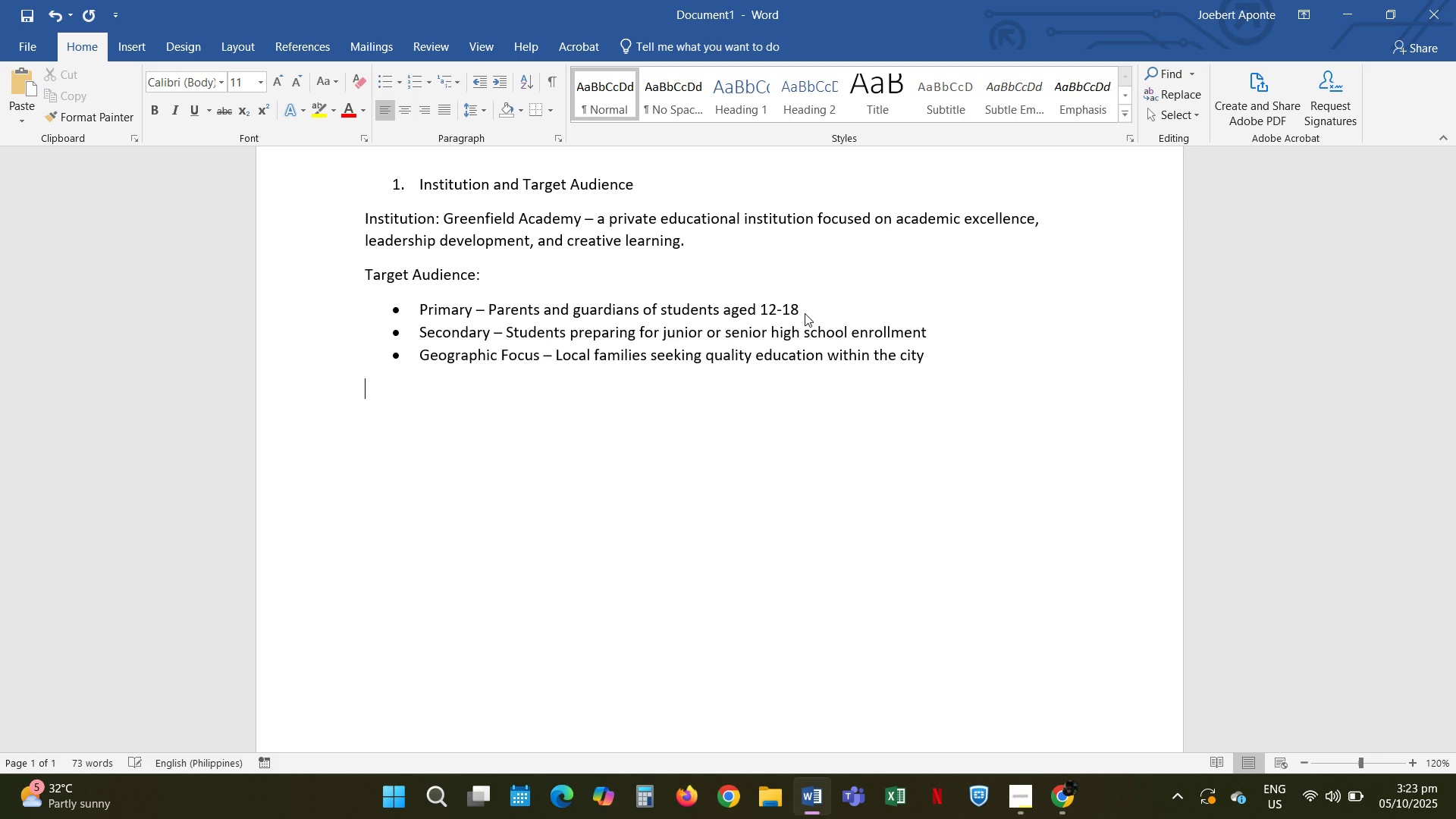 
key(Backspace)
 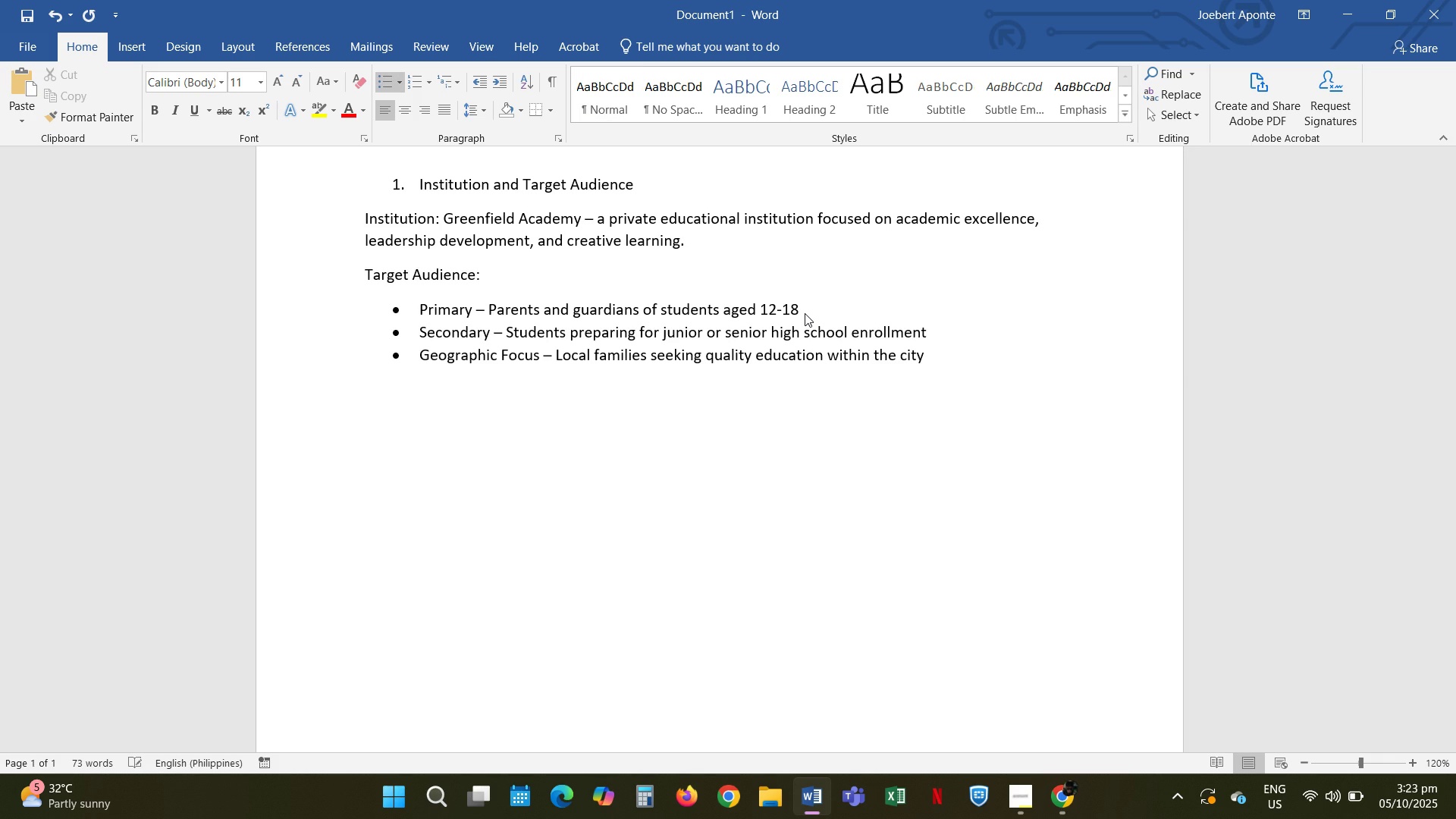 
key(Enter)
 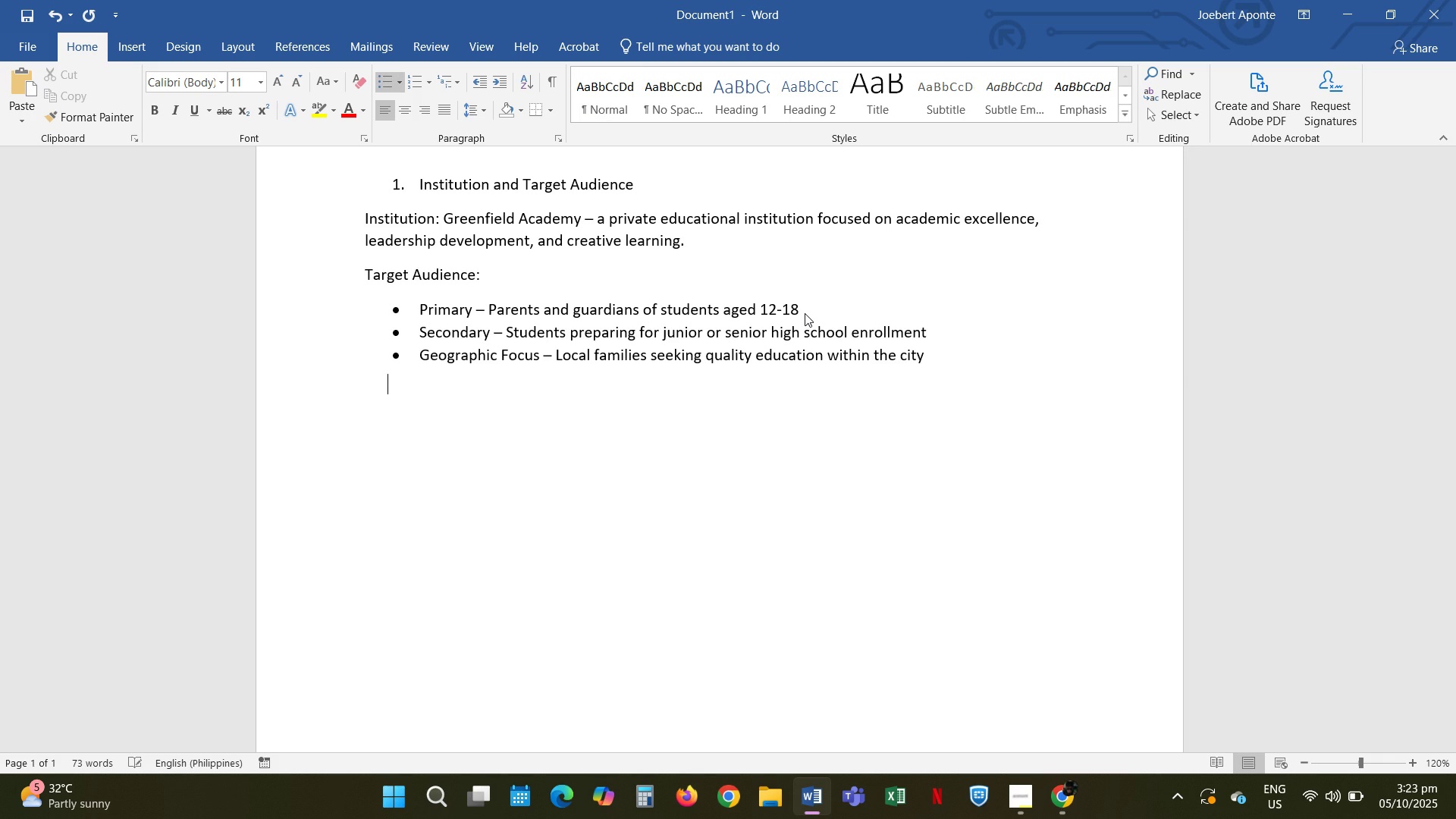 
key(Enter)
 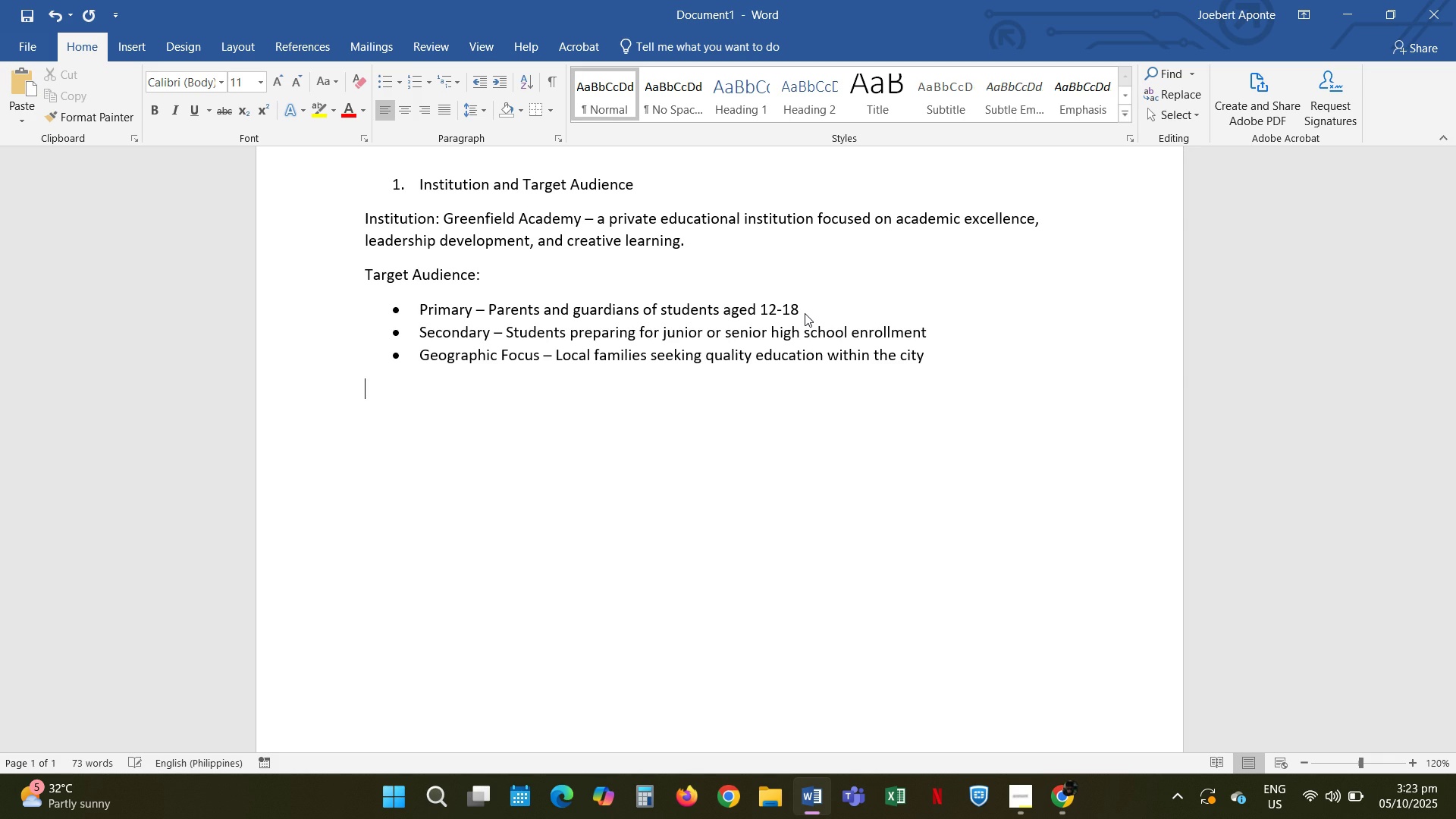 
key(Enter)
 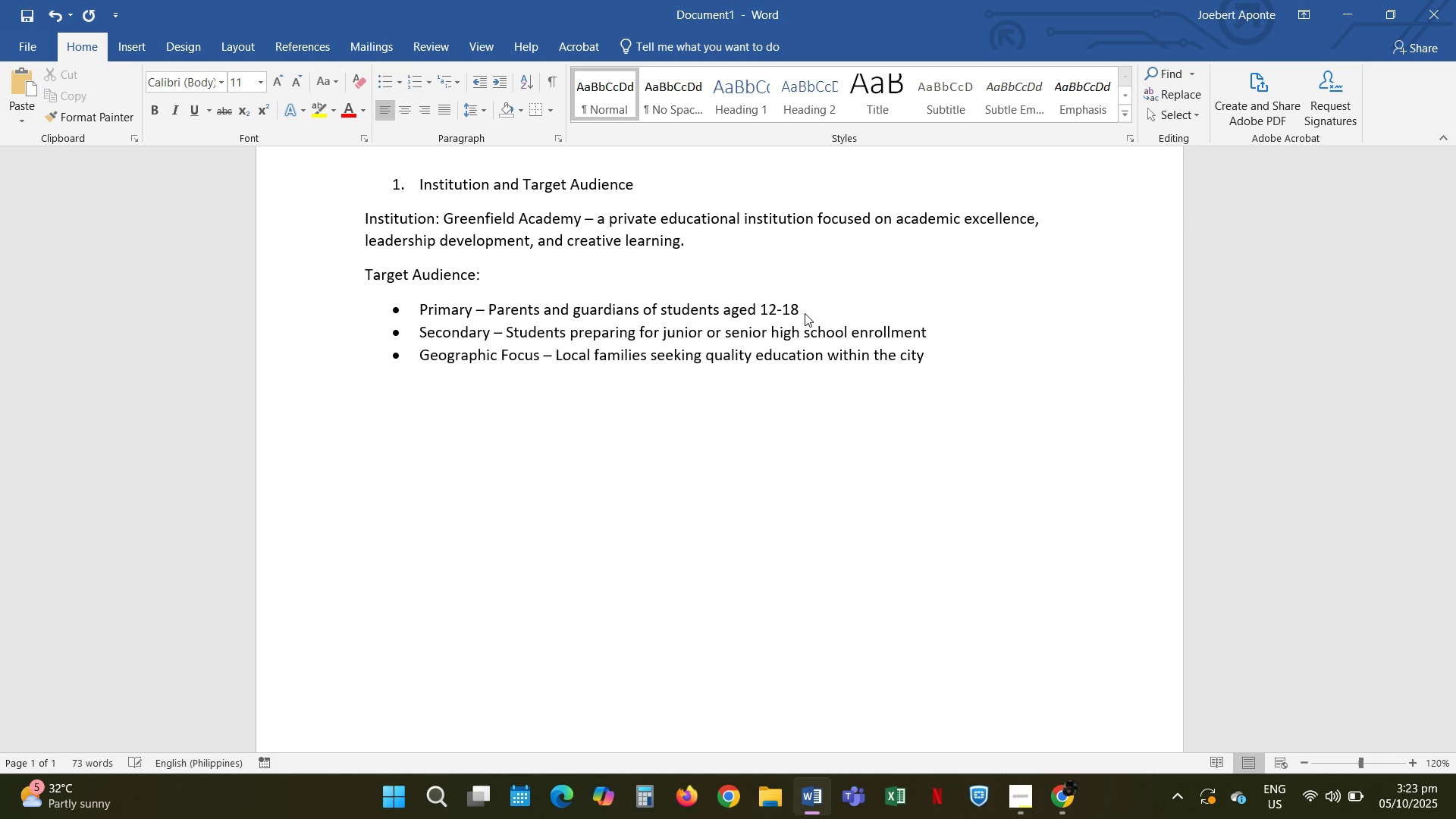 
type(2. Design Objective)